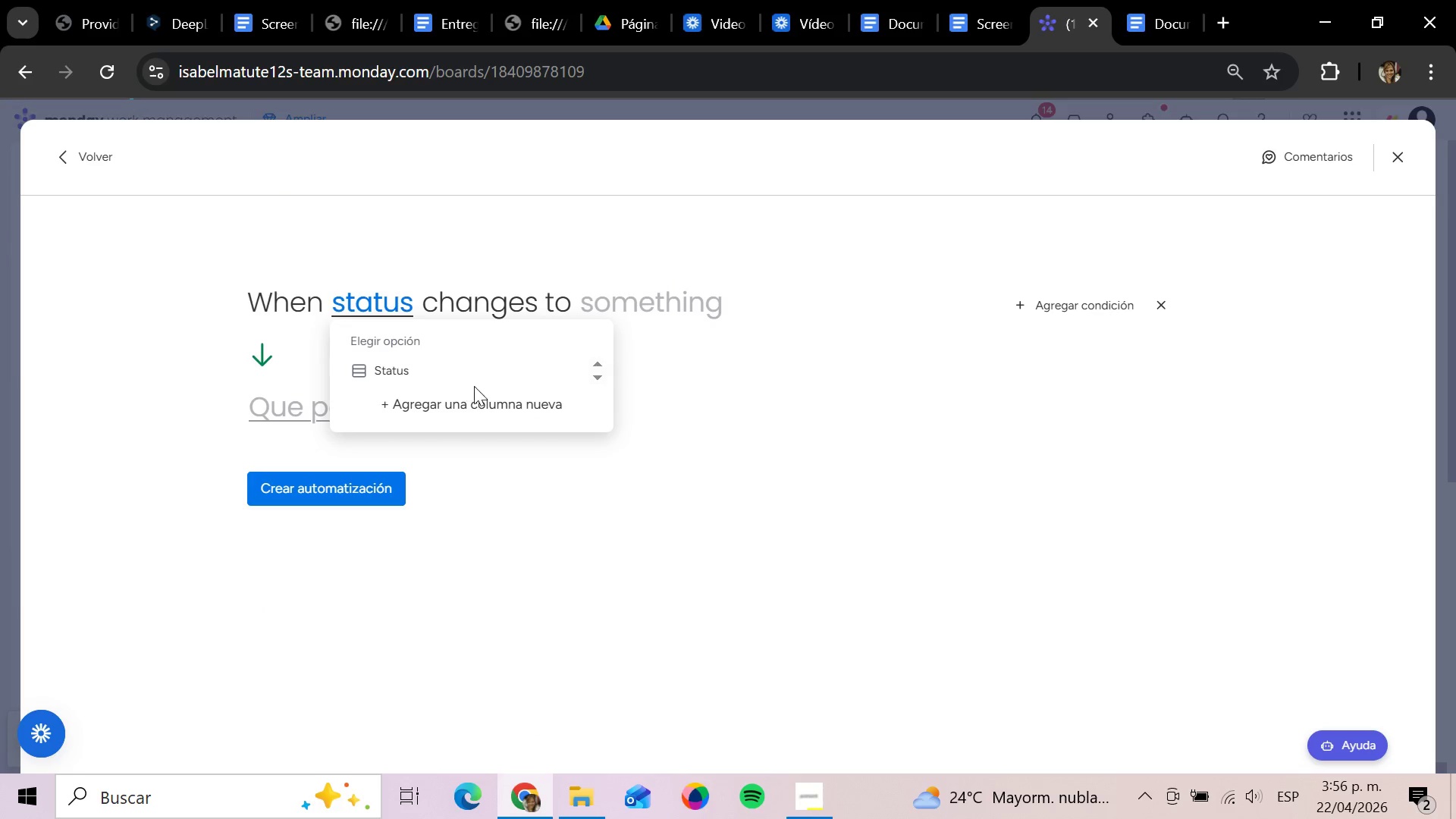 
left_click([452, 373])
 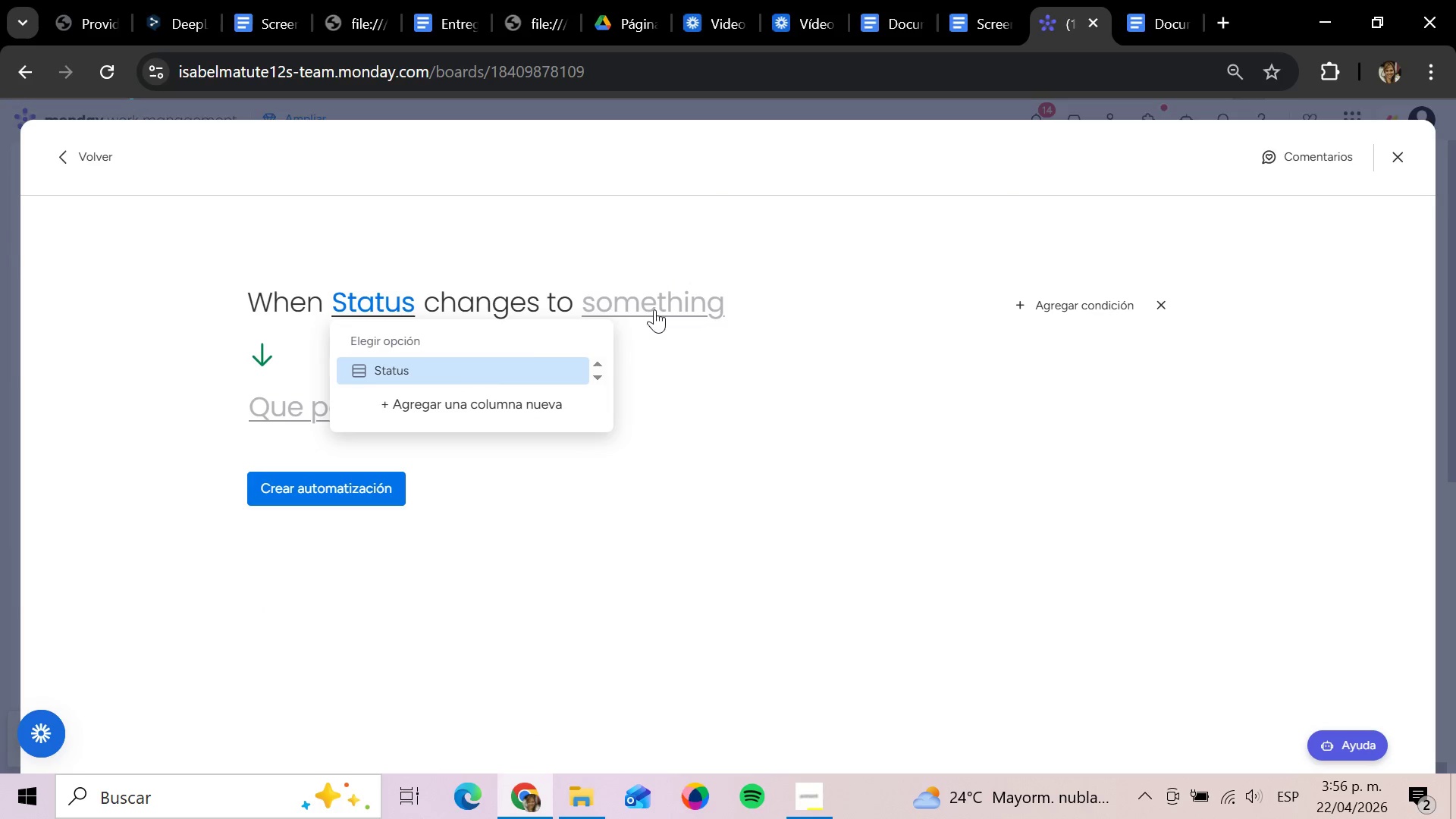 
left_click([446, 370])
 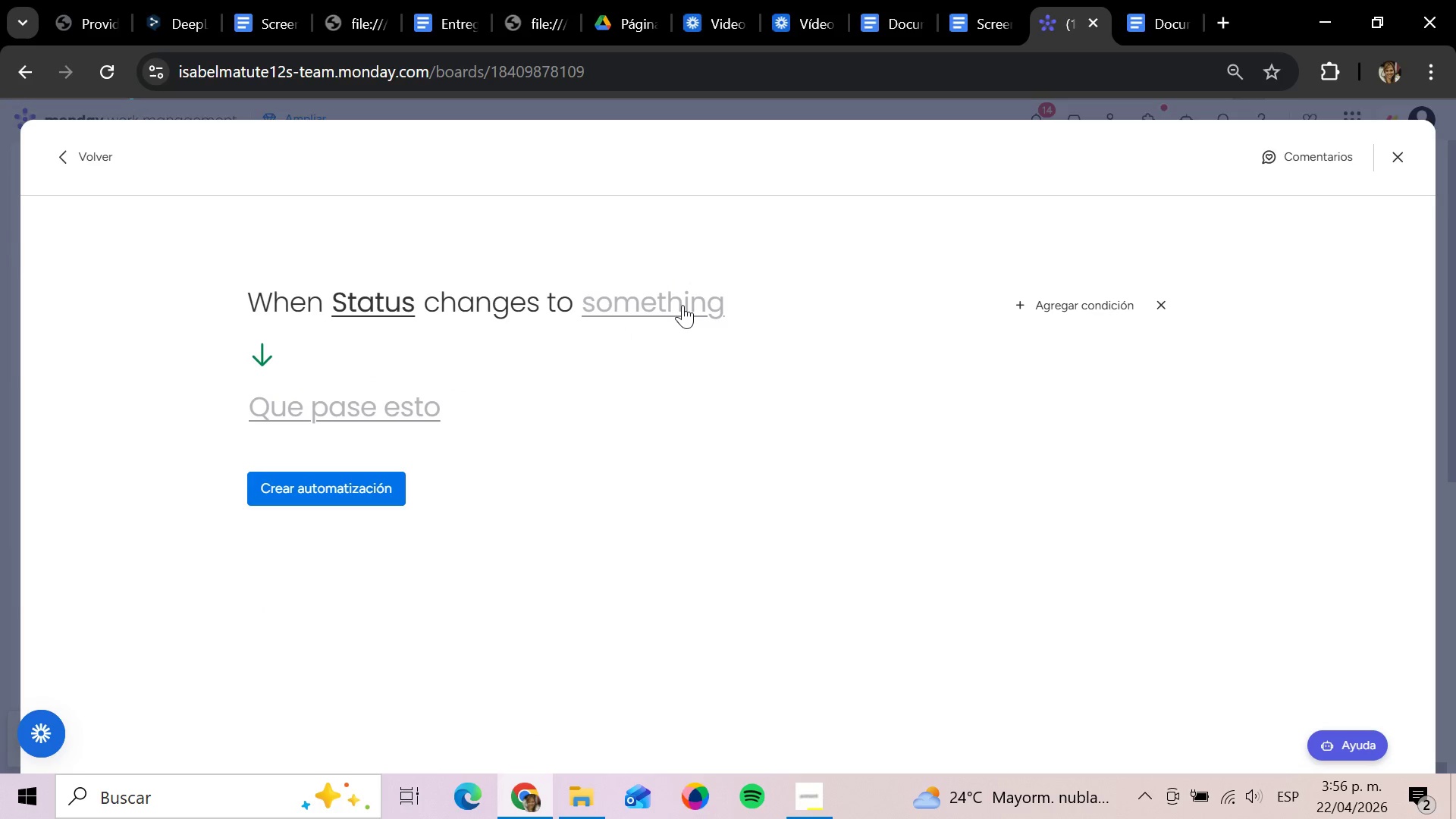 
left_click([682, 305])
 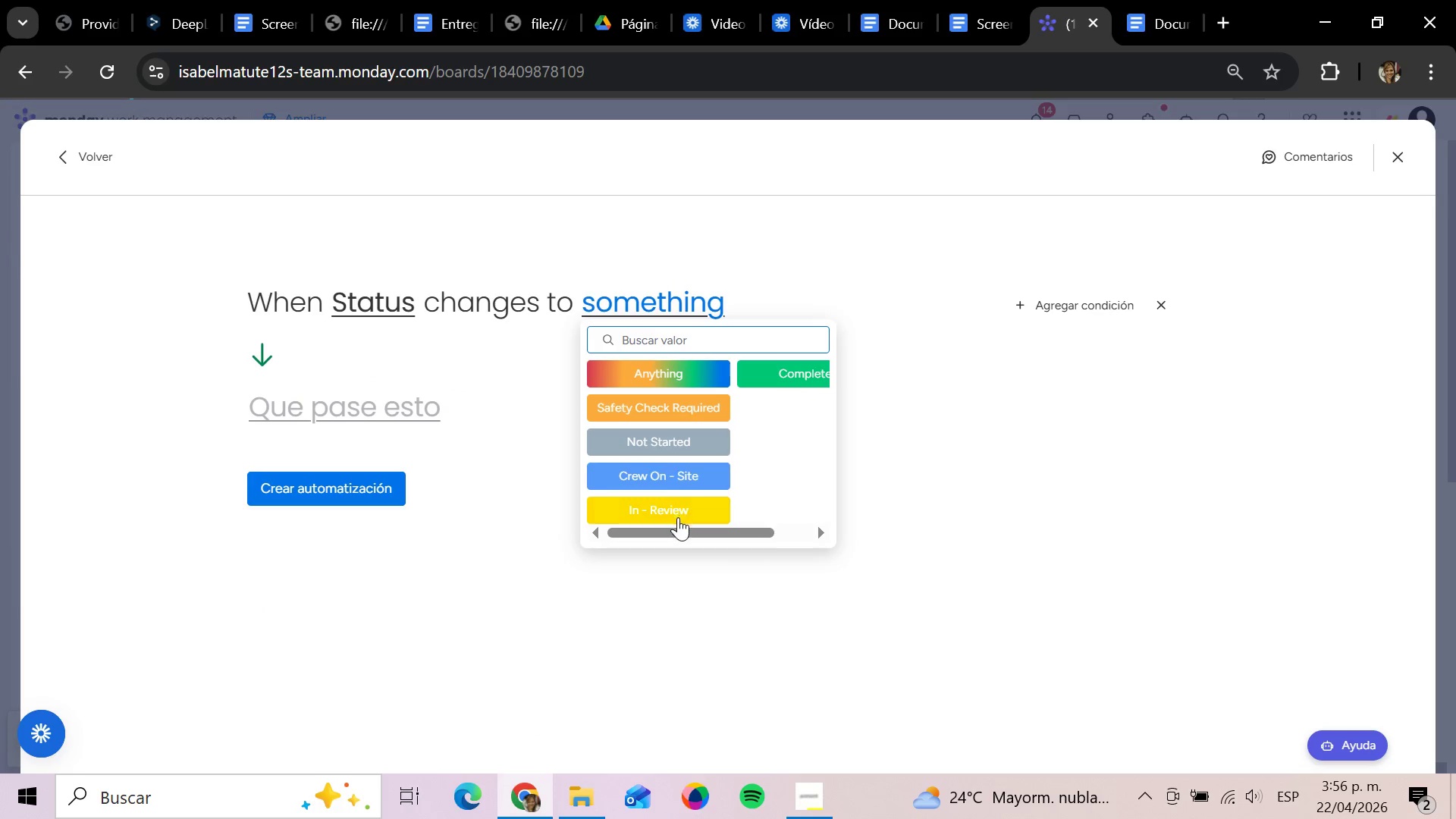 
left_click([679, 473])
 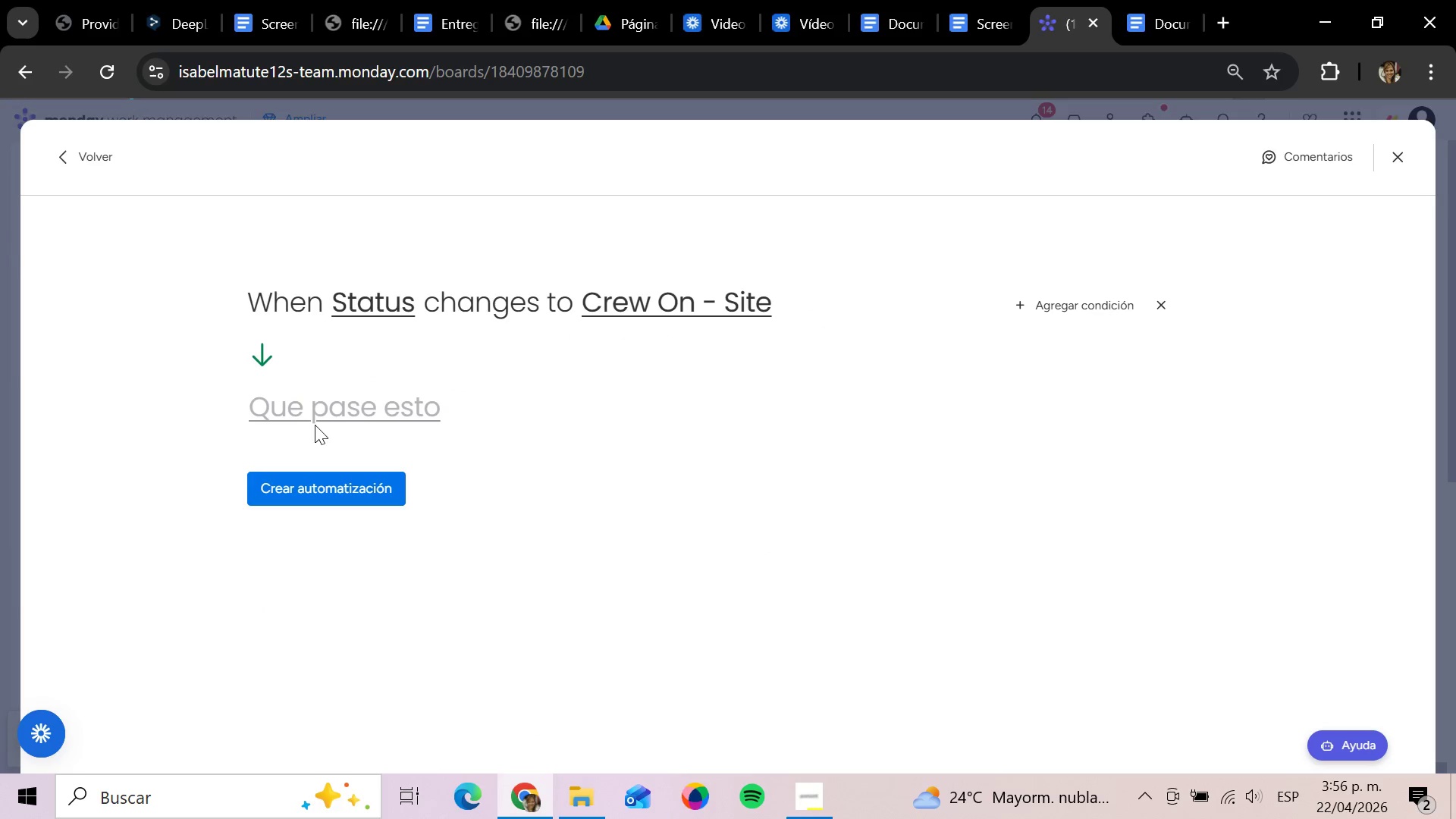 
left_click([316, 418])
 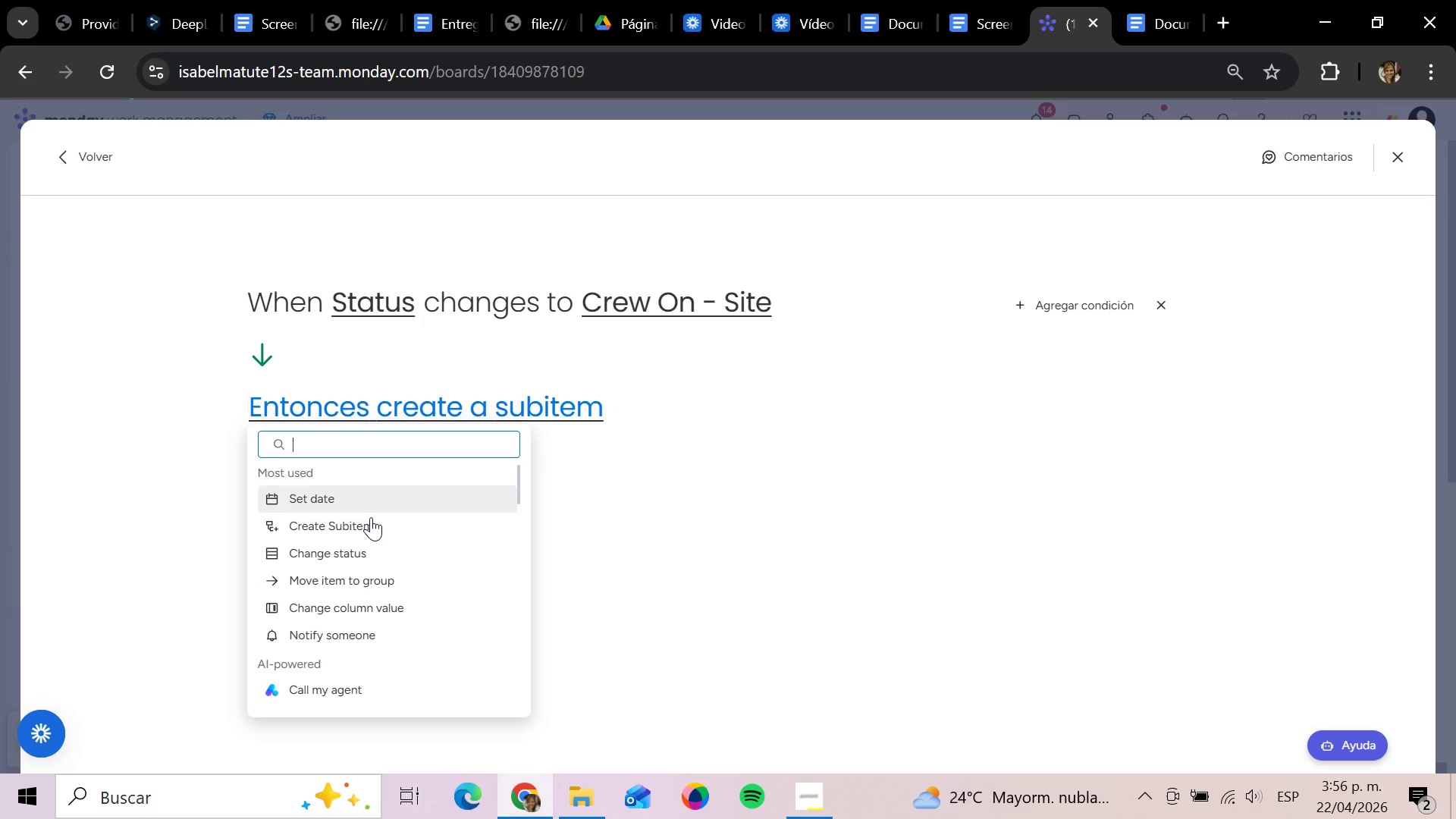 
wait(14.97)
 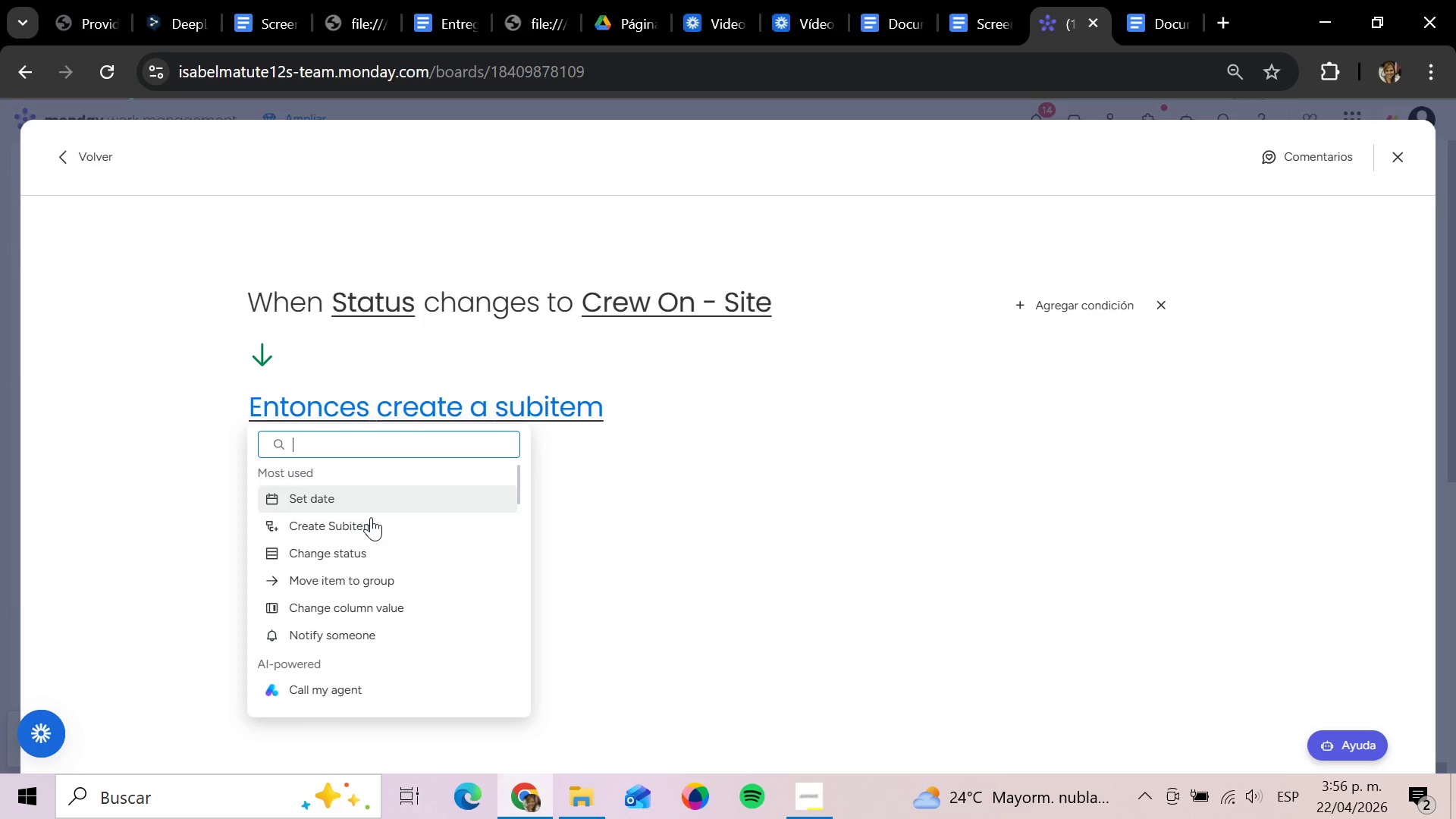 
left_click([400, 629])
 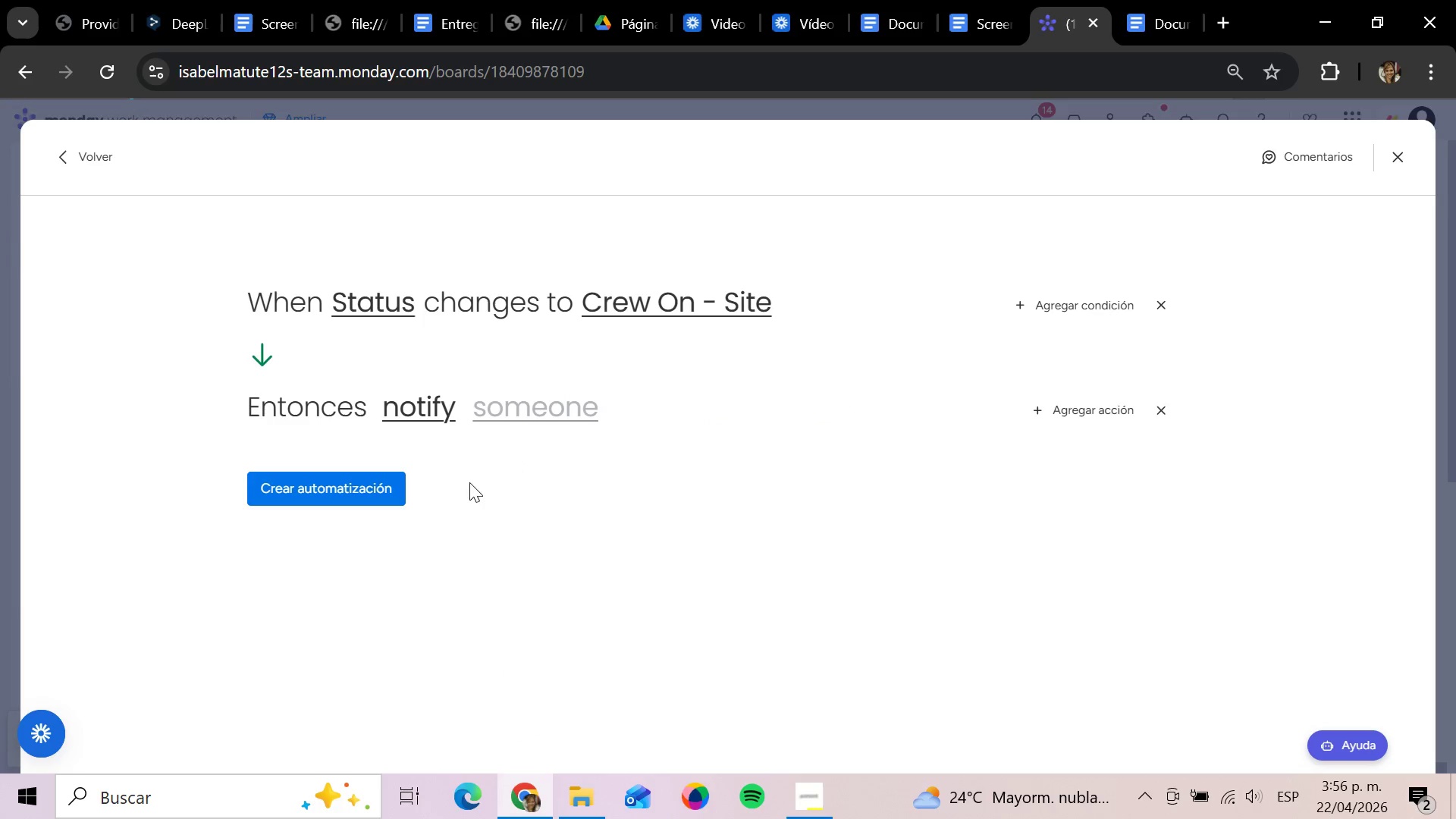 
left_click([536, 410])
 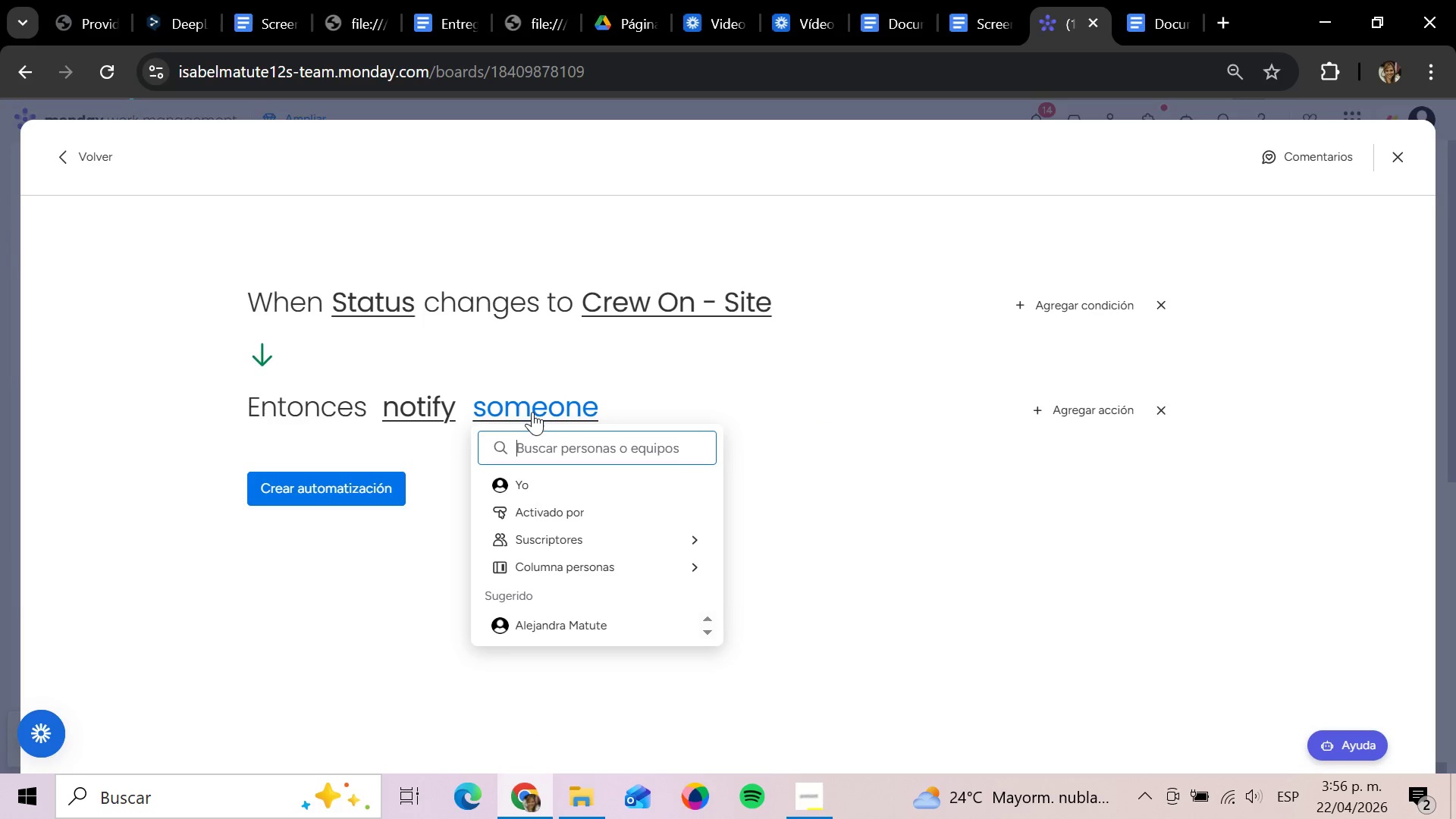 
left_click([551, 485])
 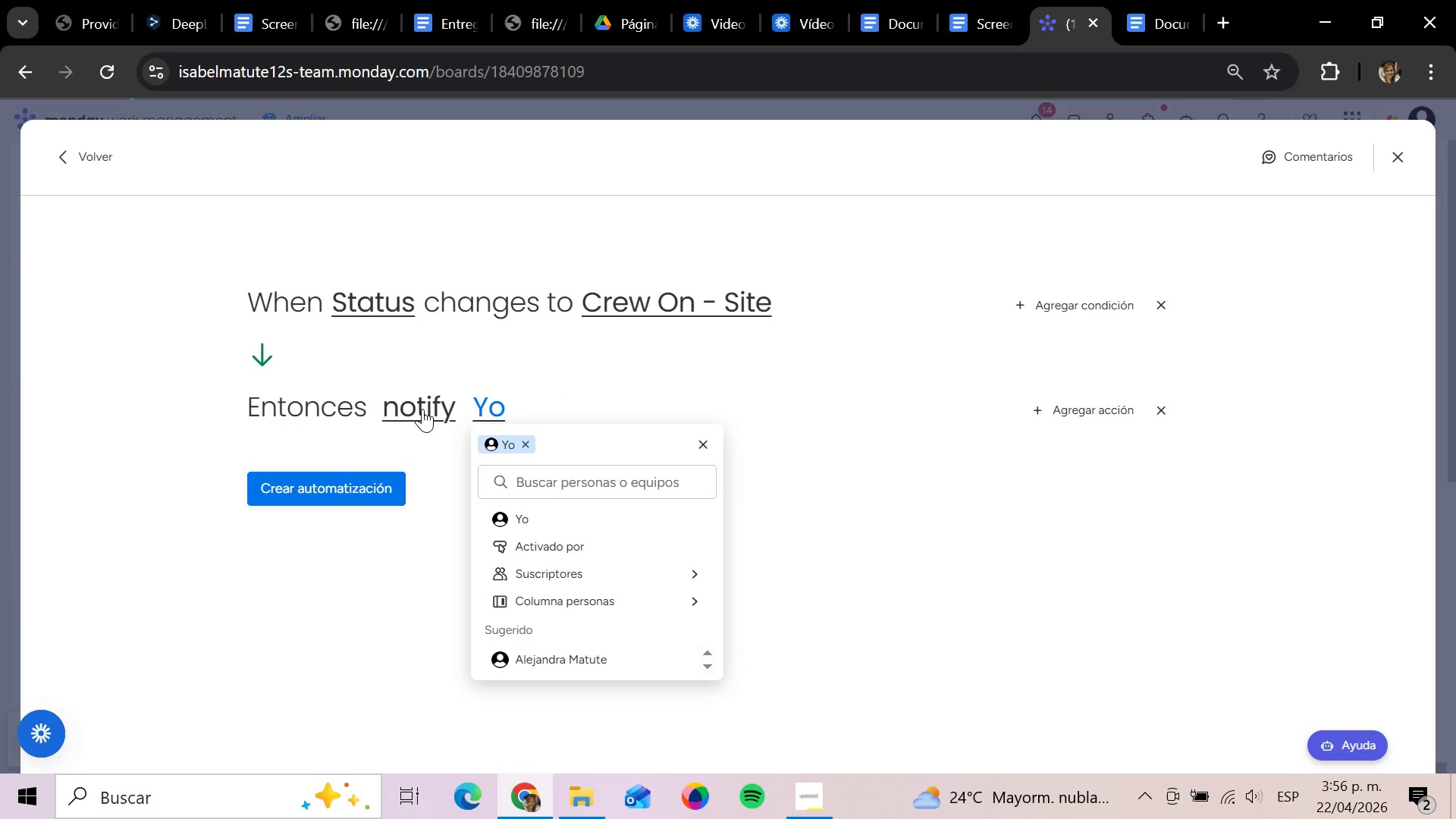 
left_click([422, 409])